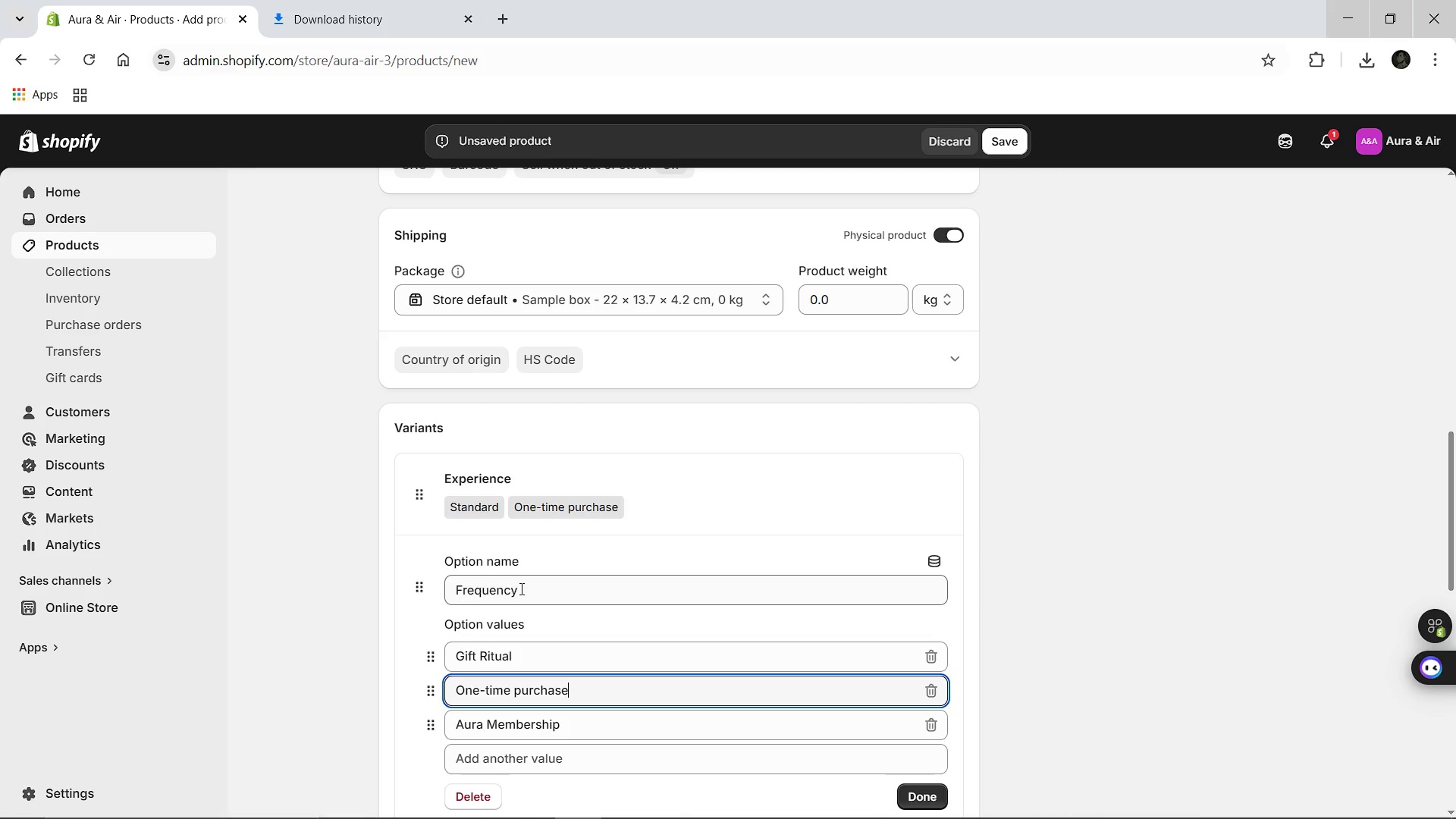 
wait(6.78)
 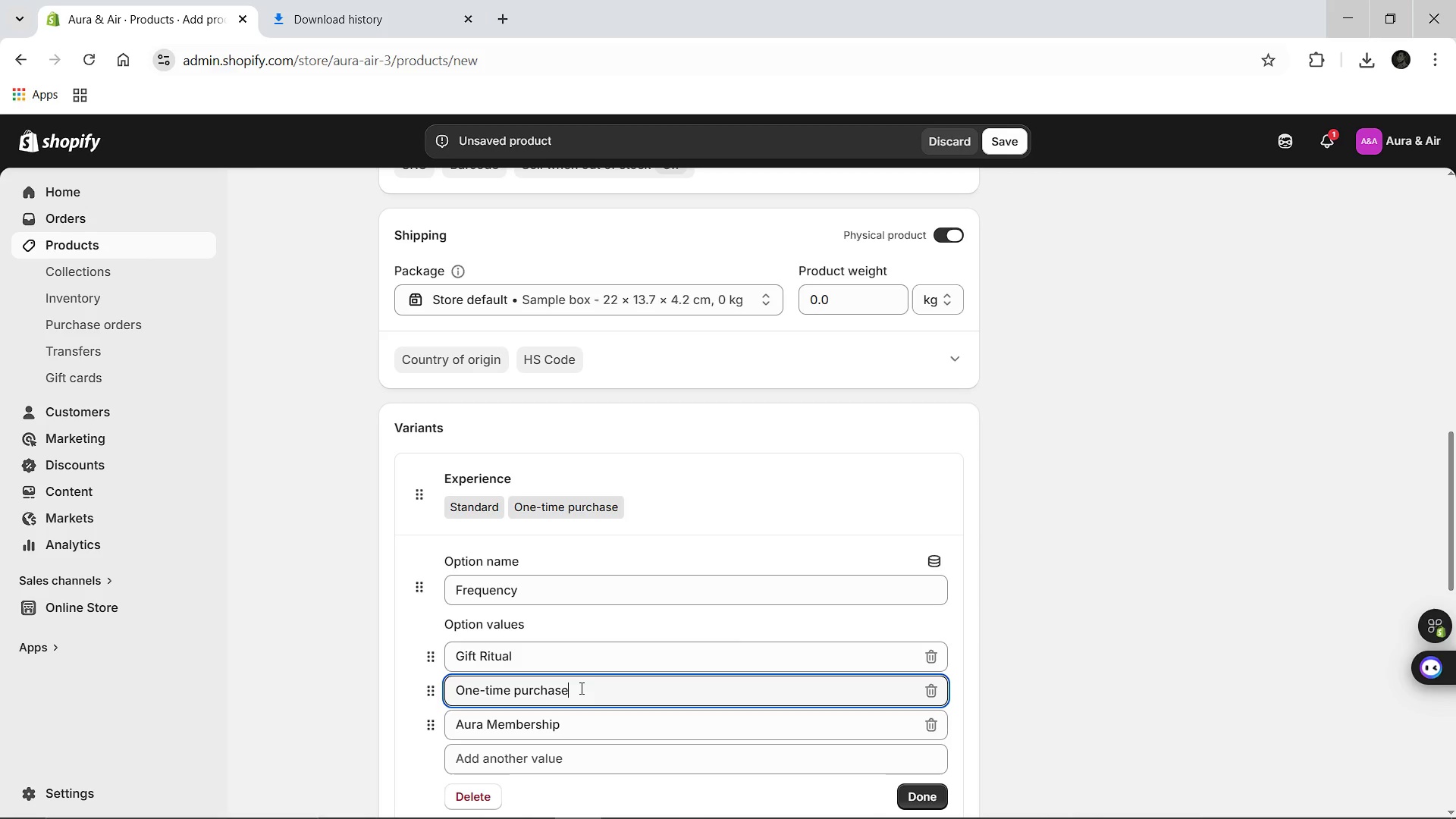 
left_click([519, 661])
 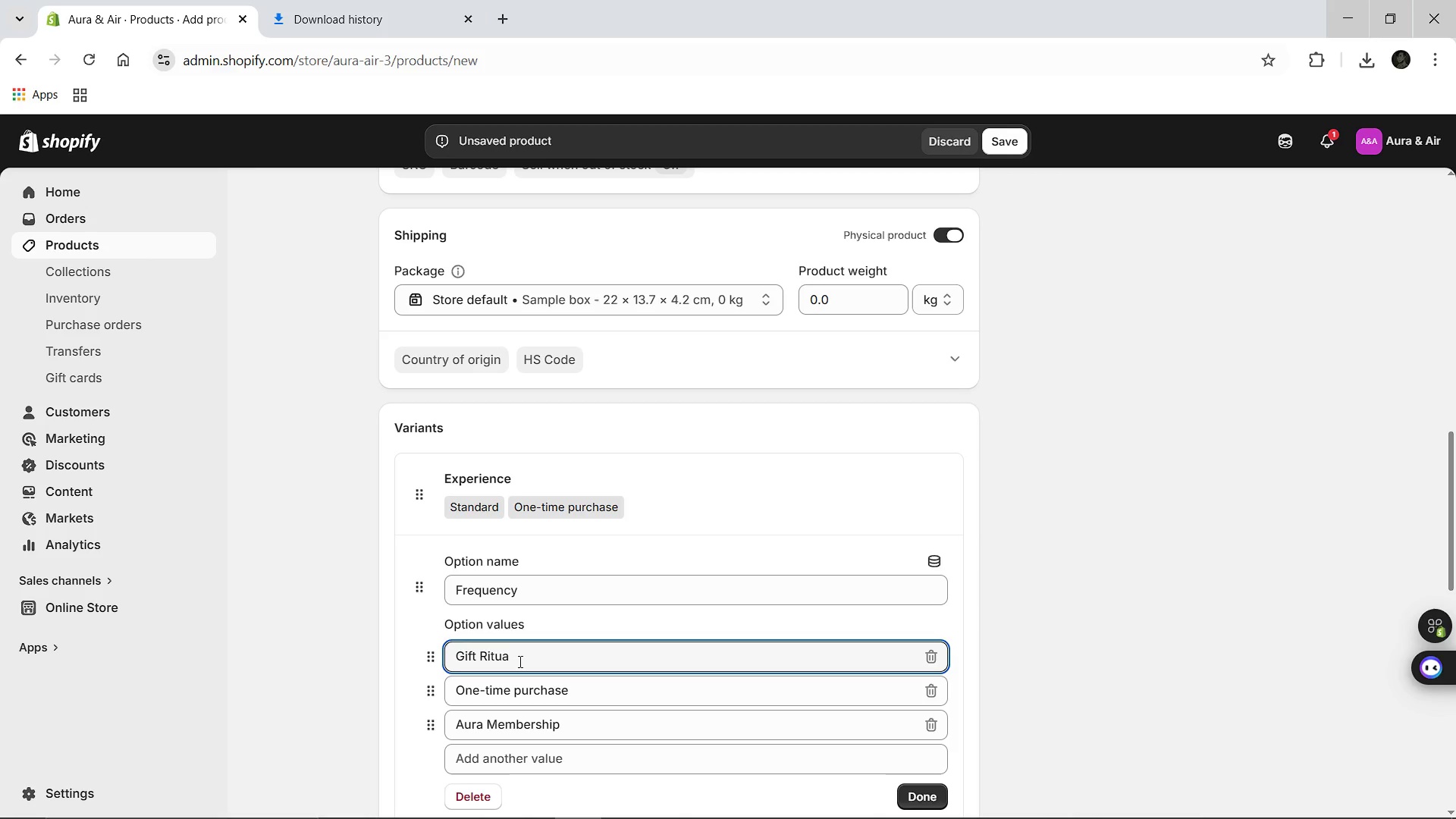 
hold_key(key=Backspace, duration=0.95)
 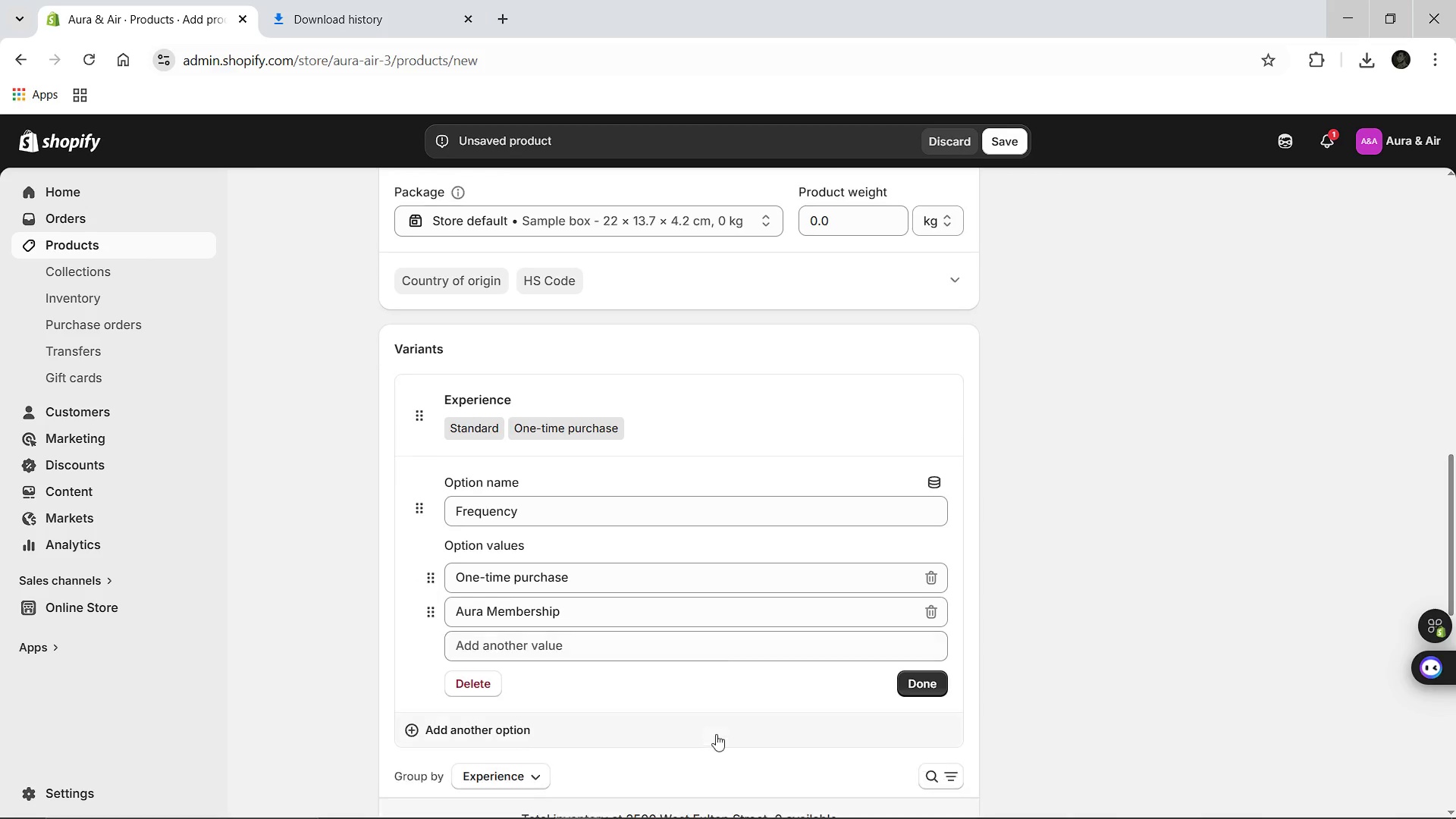 
wait(5.86)
 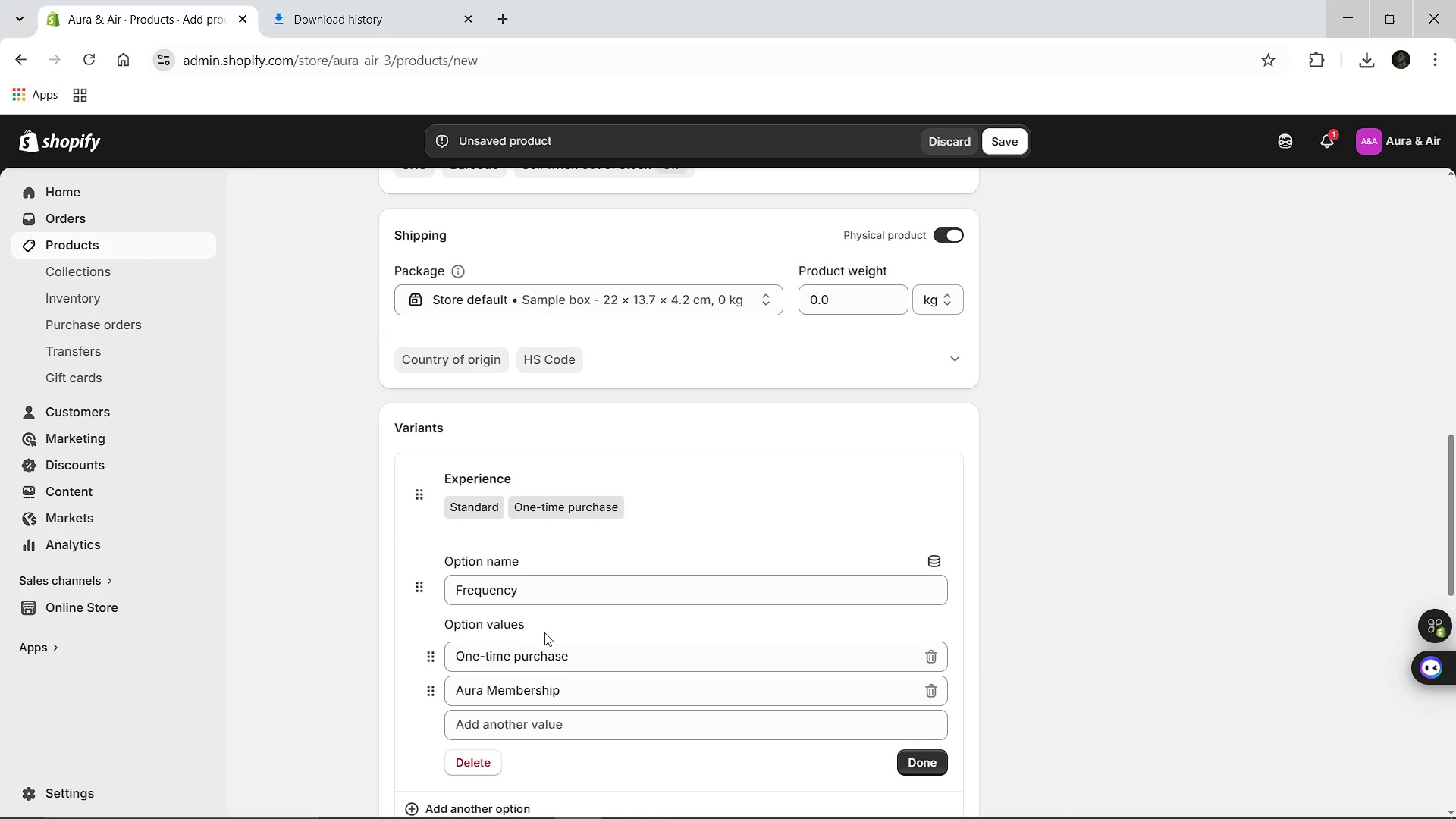 
left_click([908, 675])
 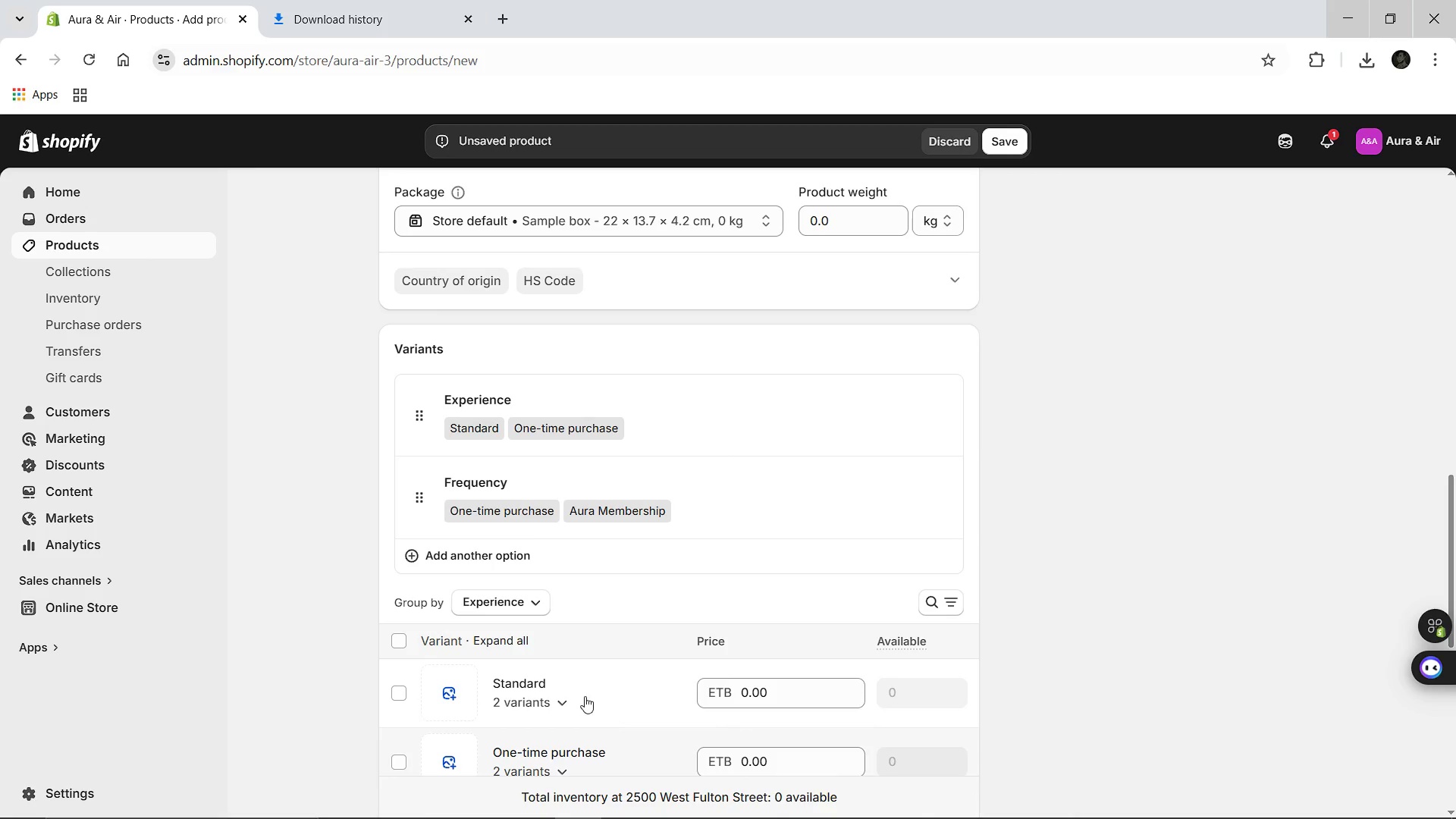 
wait(12.33)
 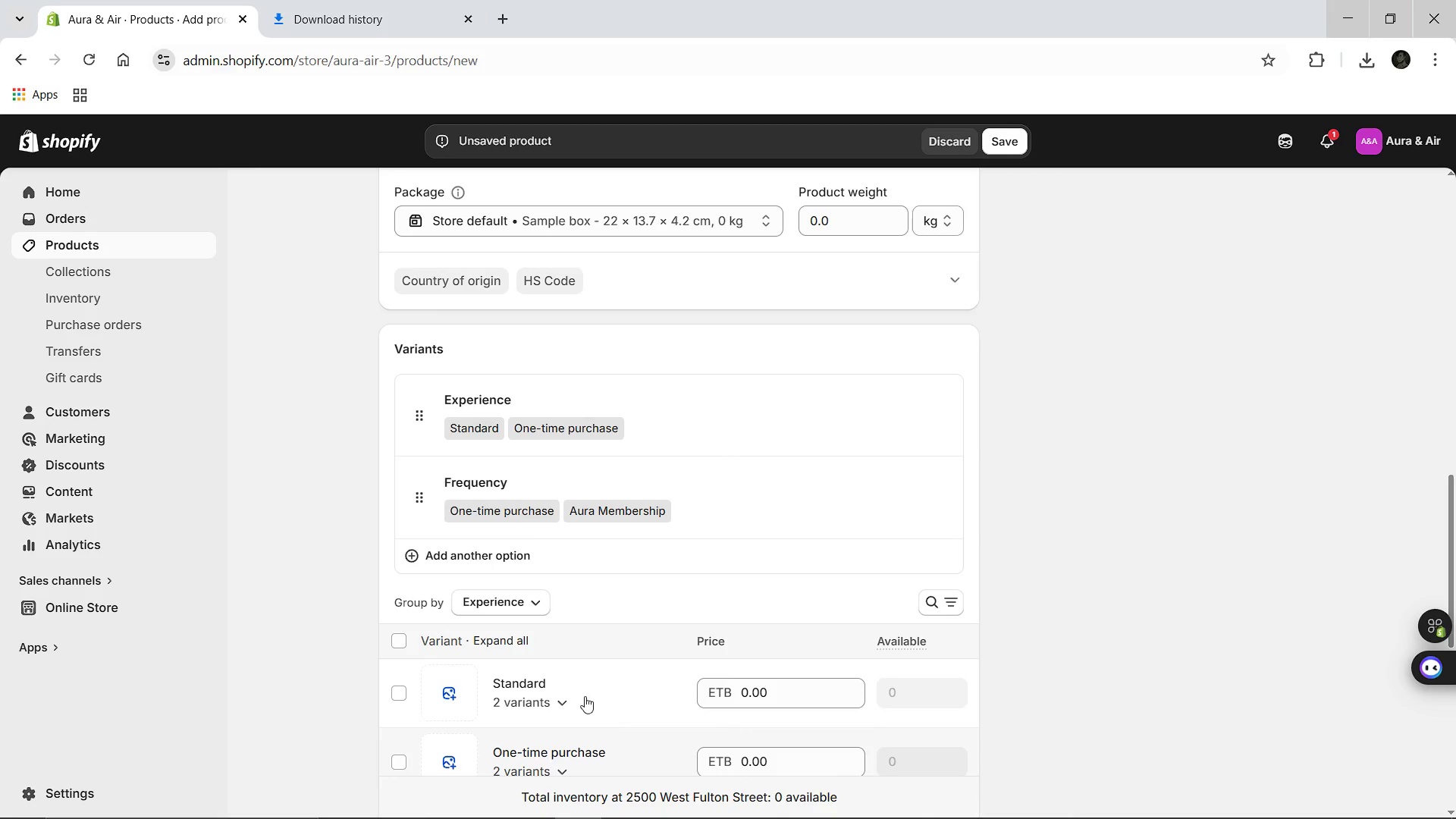 
left_click([556, 592])
 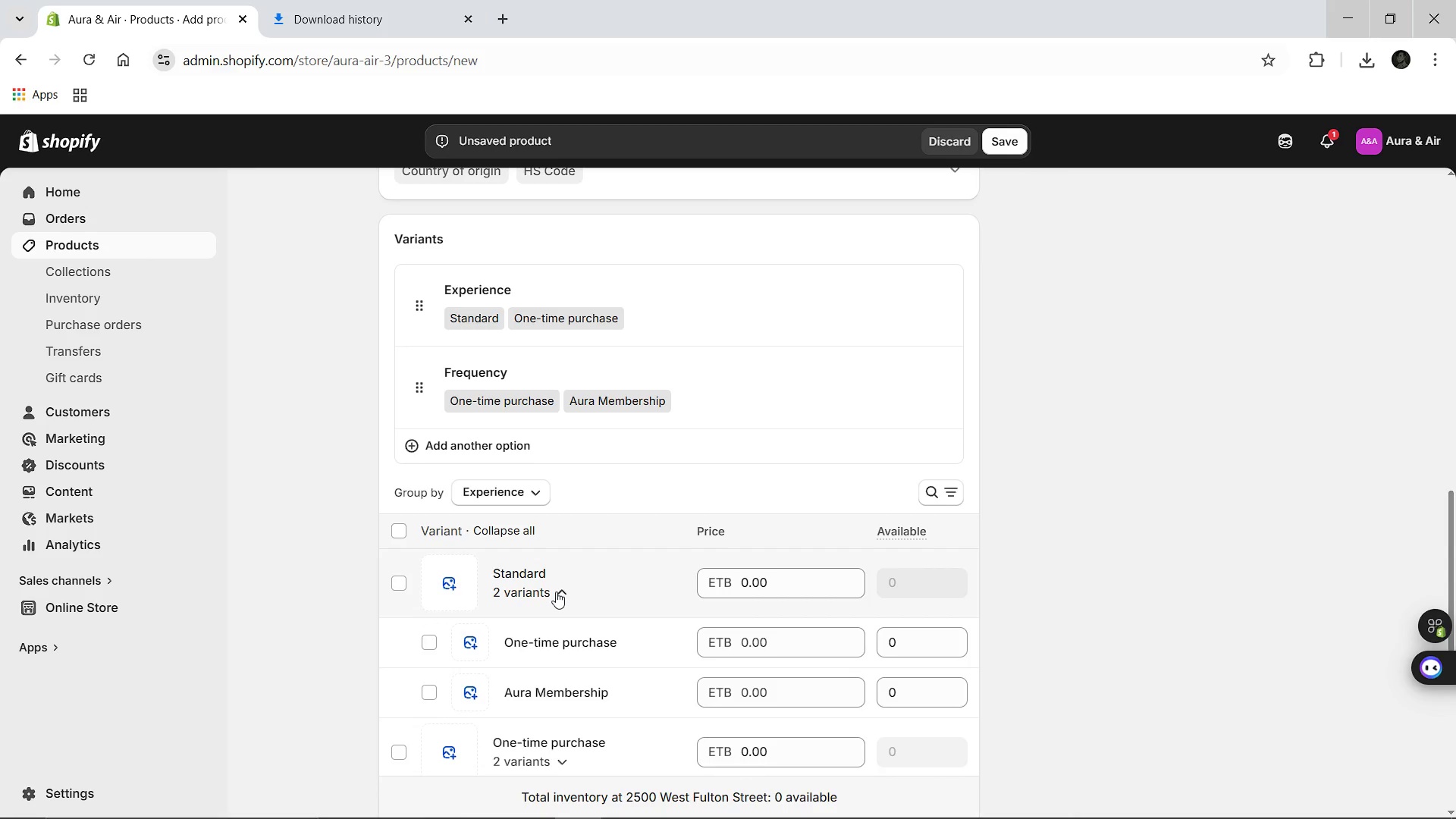 
wait(7.3)
 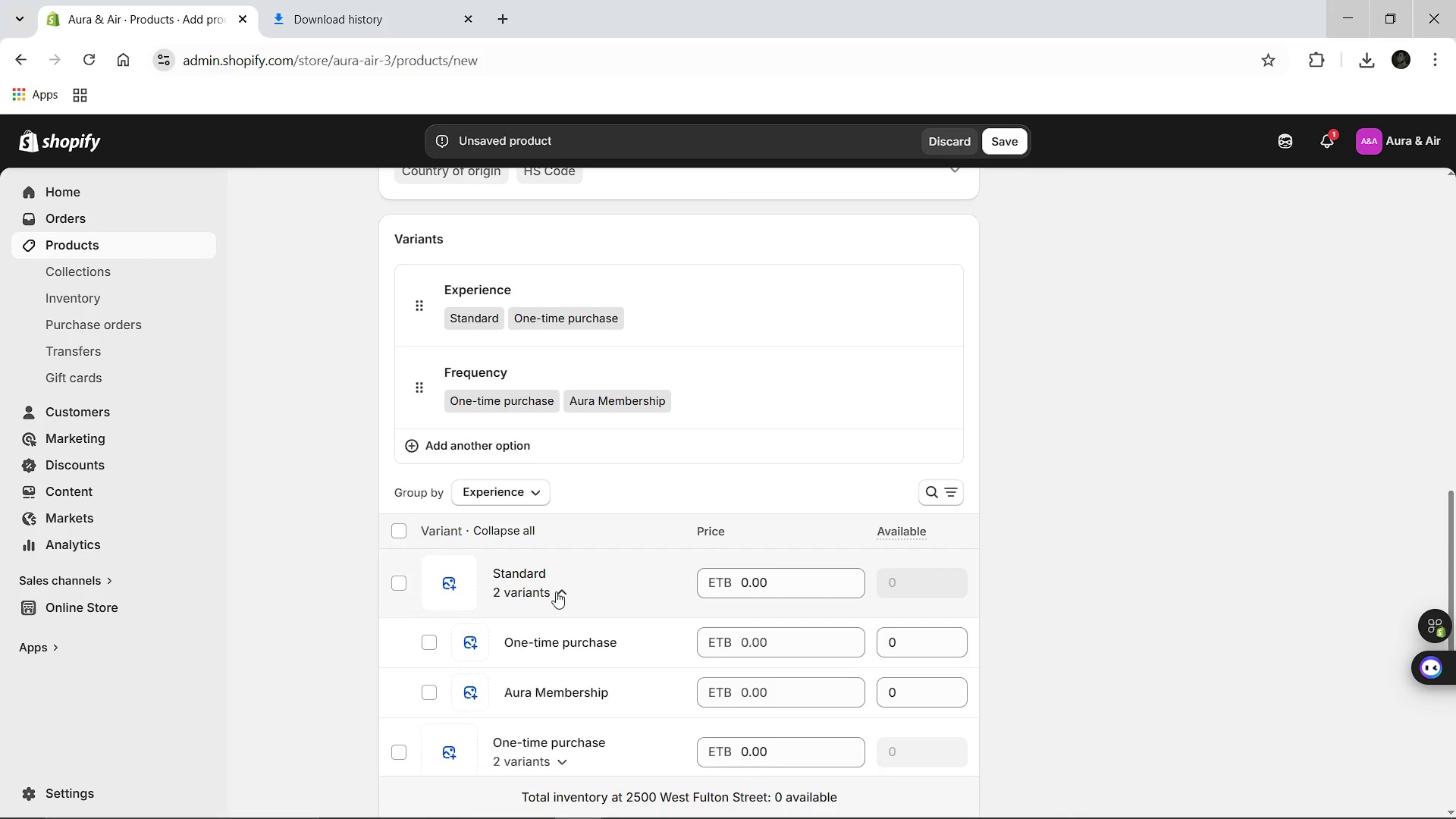 
double_click([548, 643])
 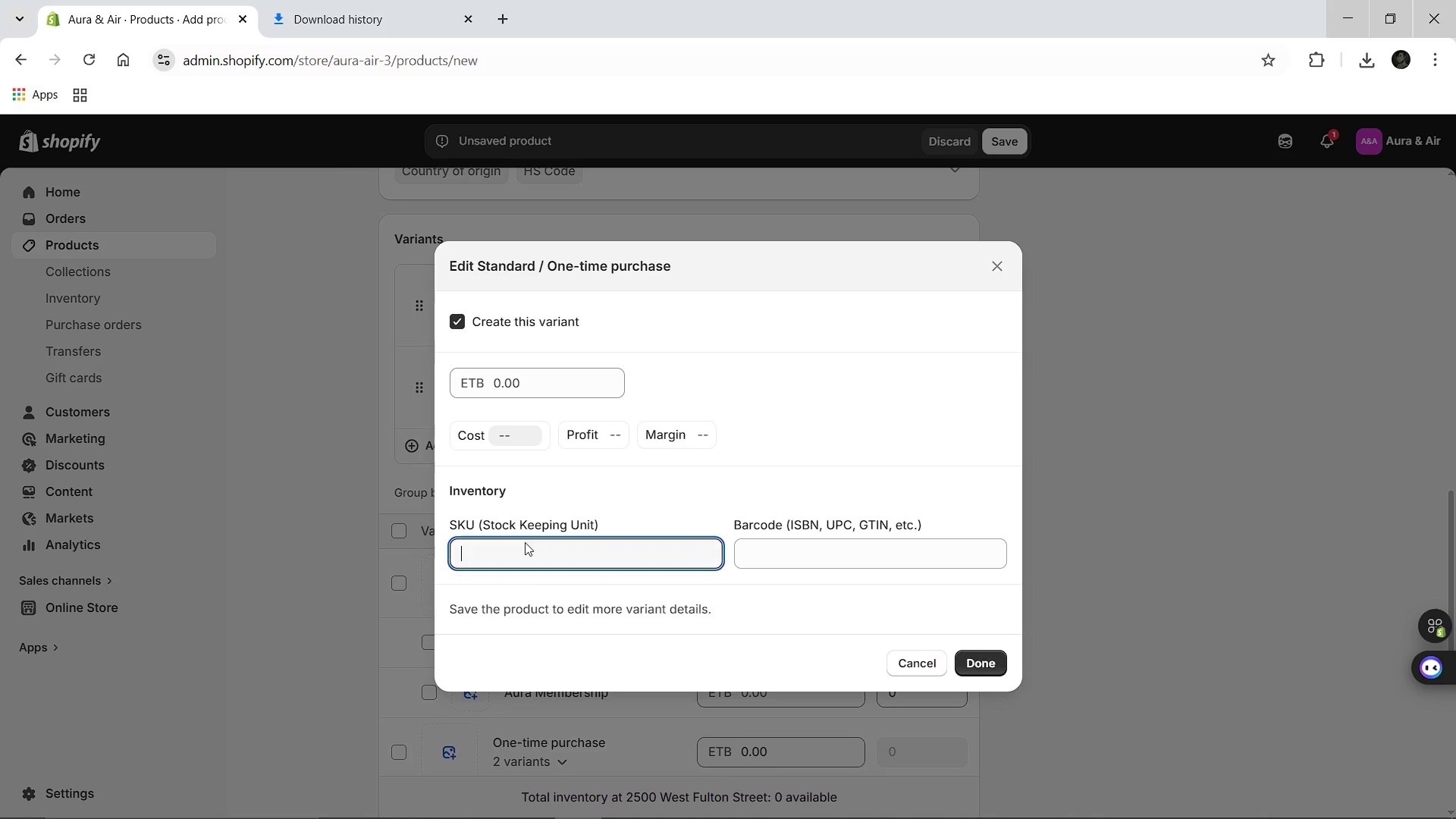 
left_click([525, 542])
 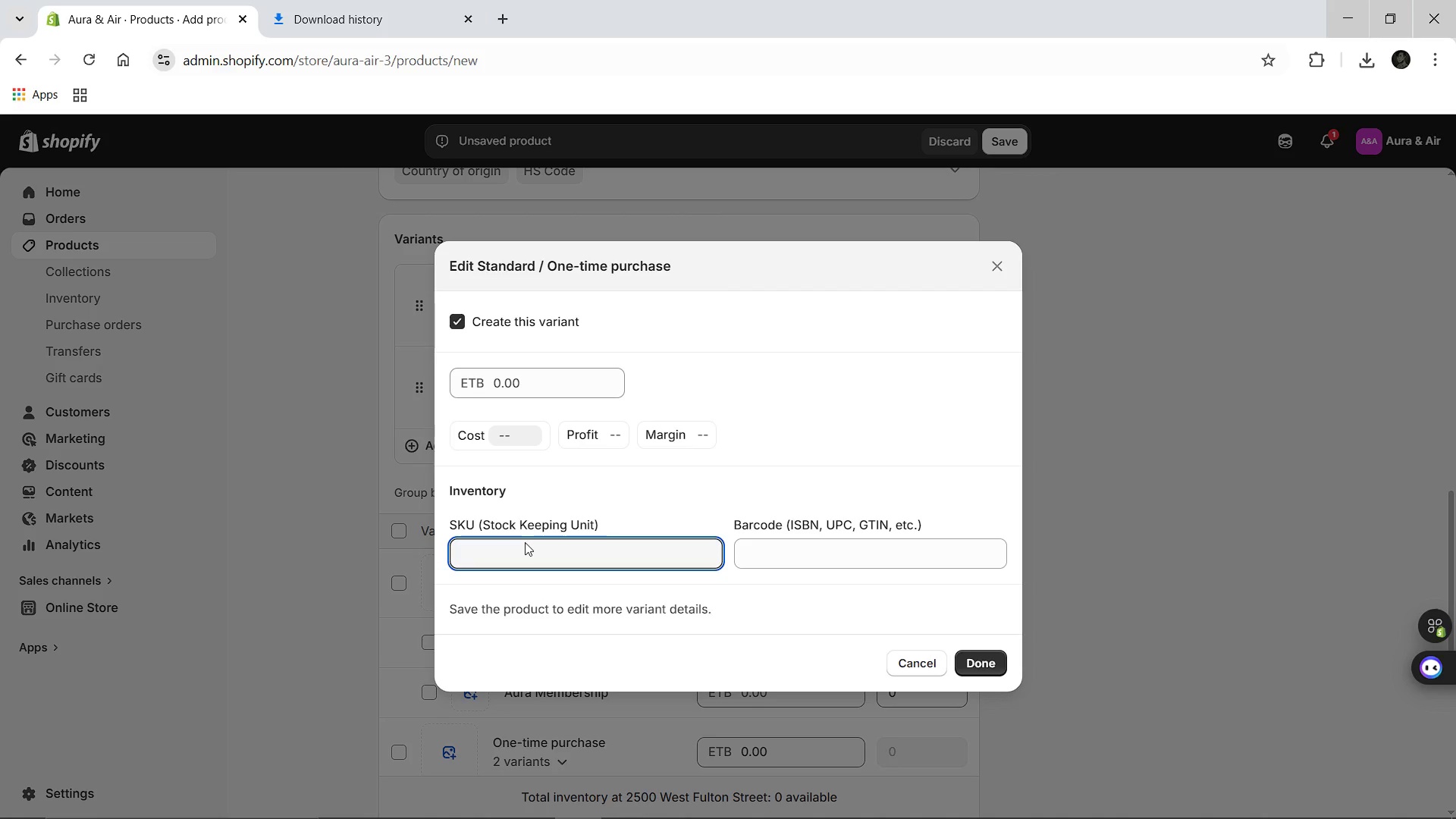 
type(AA_)
key(Backspace)
type(-)
 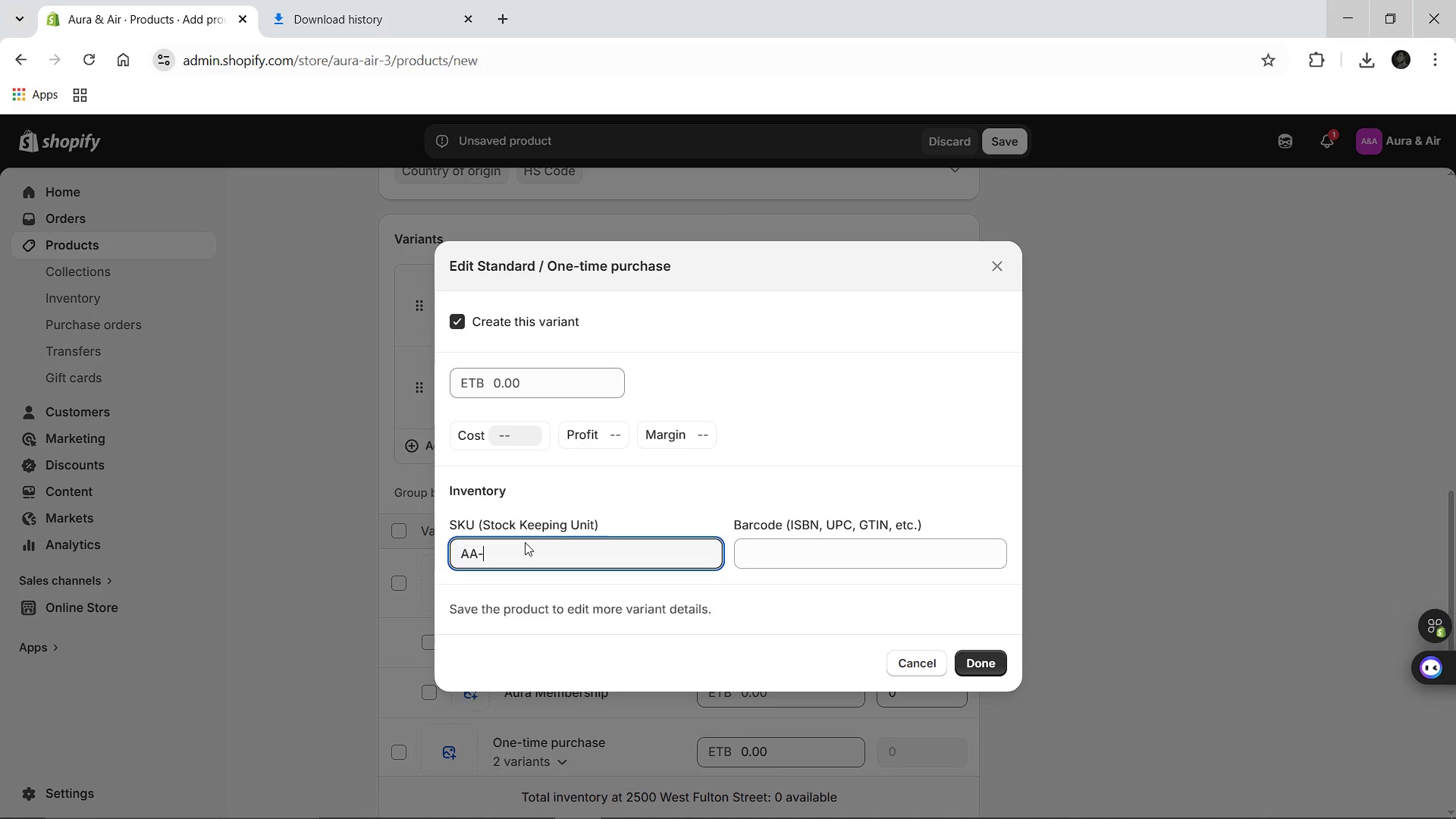 
wait(8.24)
 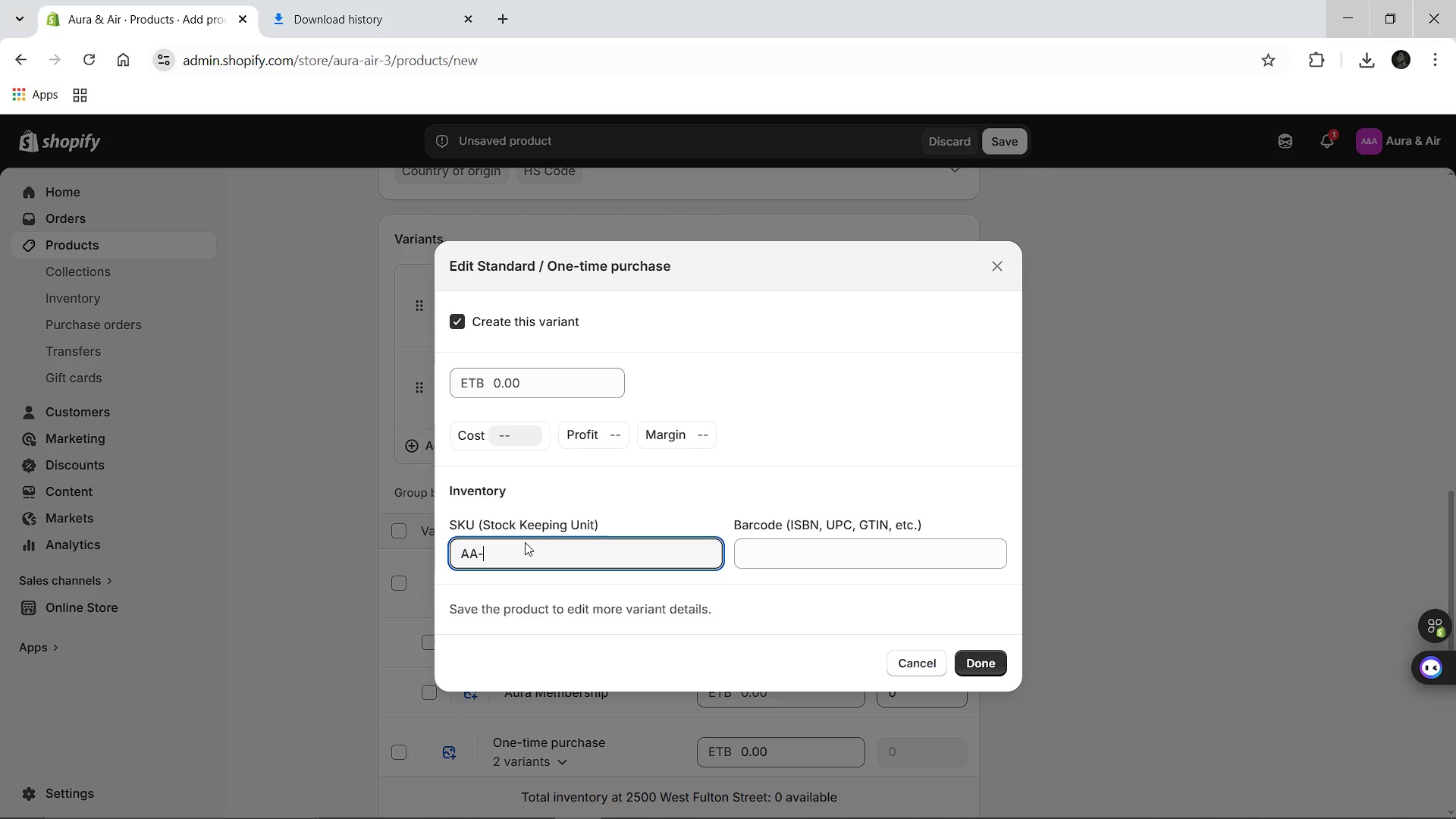 
hold_key(key=ShiftLeft, duration=1.51)
 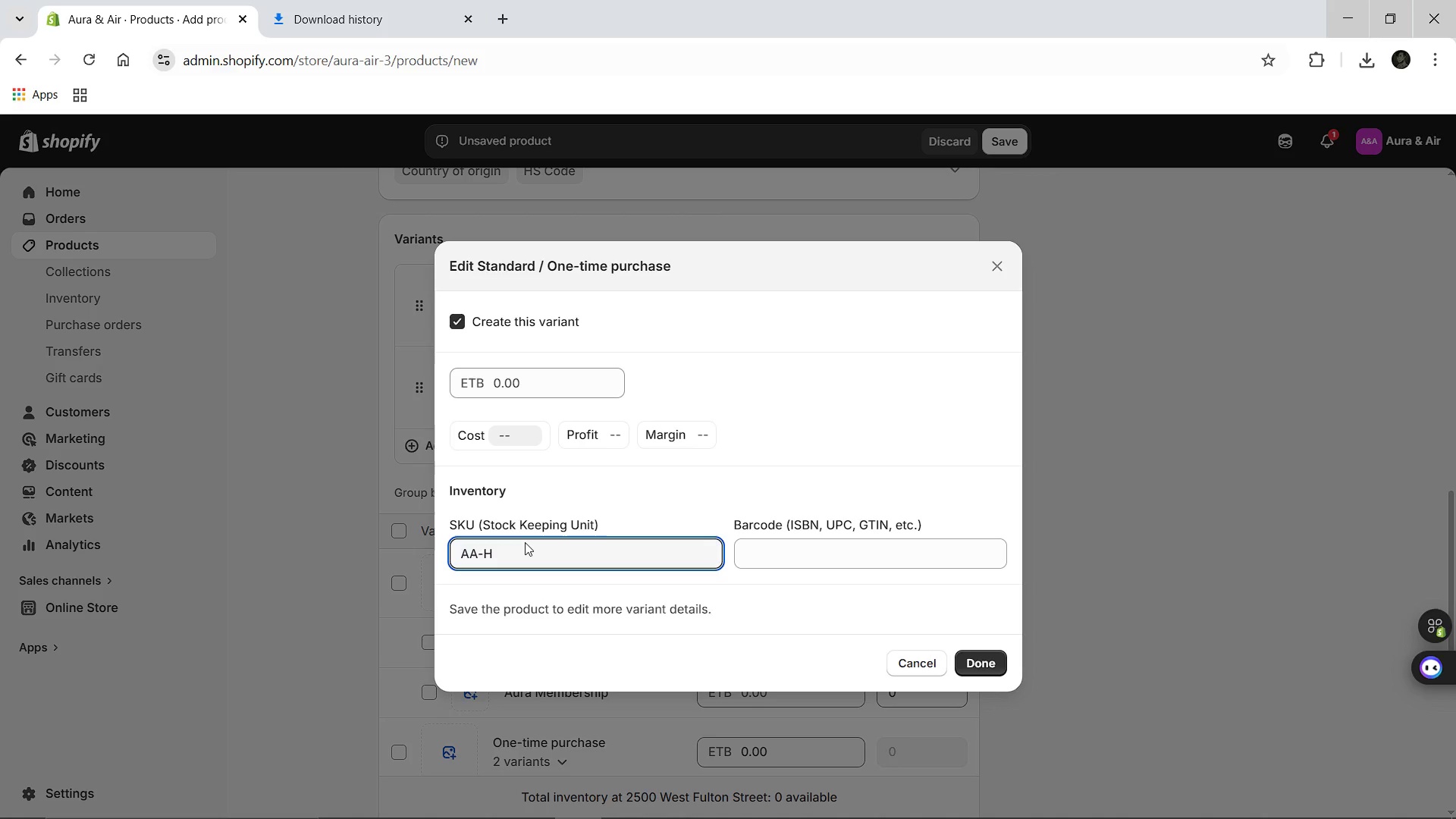 
type(HO)
key(Backspace)
type(Ny)
key(Backspace)
type(Y)
 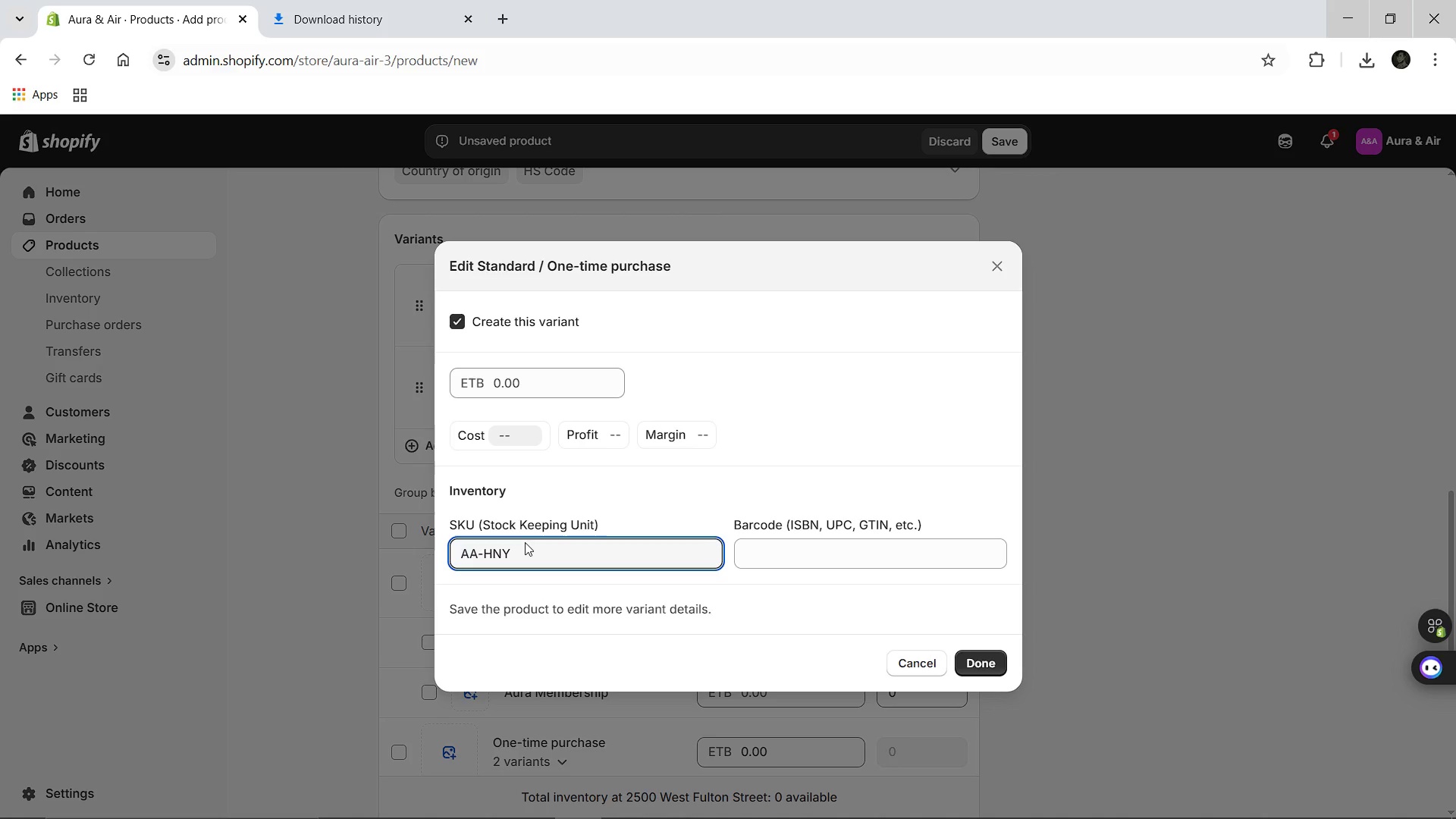 
key(Backspace)
key(Backspace)
key(Backspace)
type(VLT)
 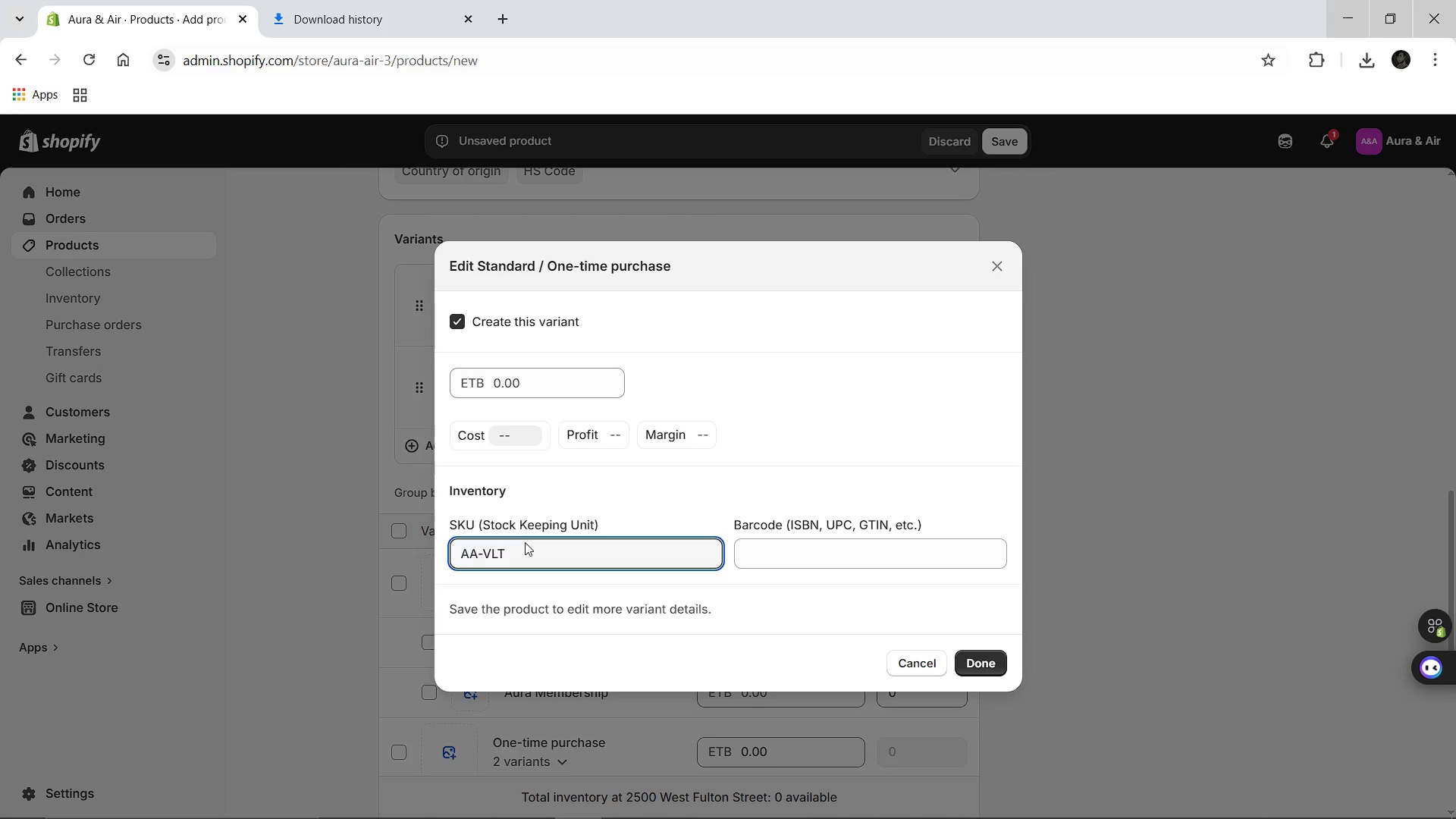 
type(_S)
key(Backspace)
key(Backspace)
type(-STD- )
key(Backspace)
key(Backspace)
key(Backspace)
key(Backspace)
key(Backspace)
 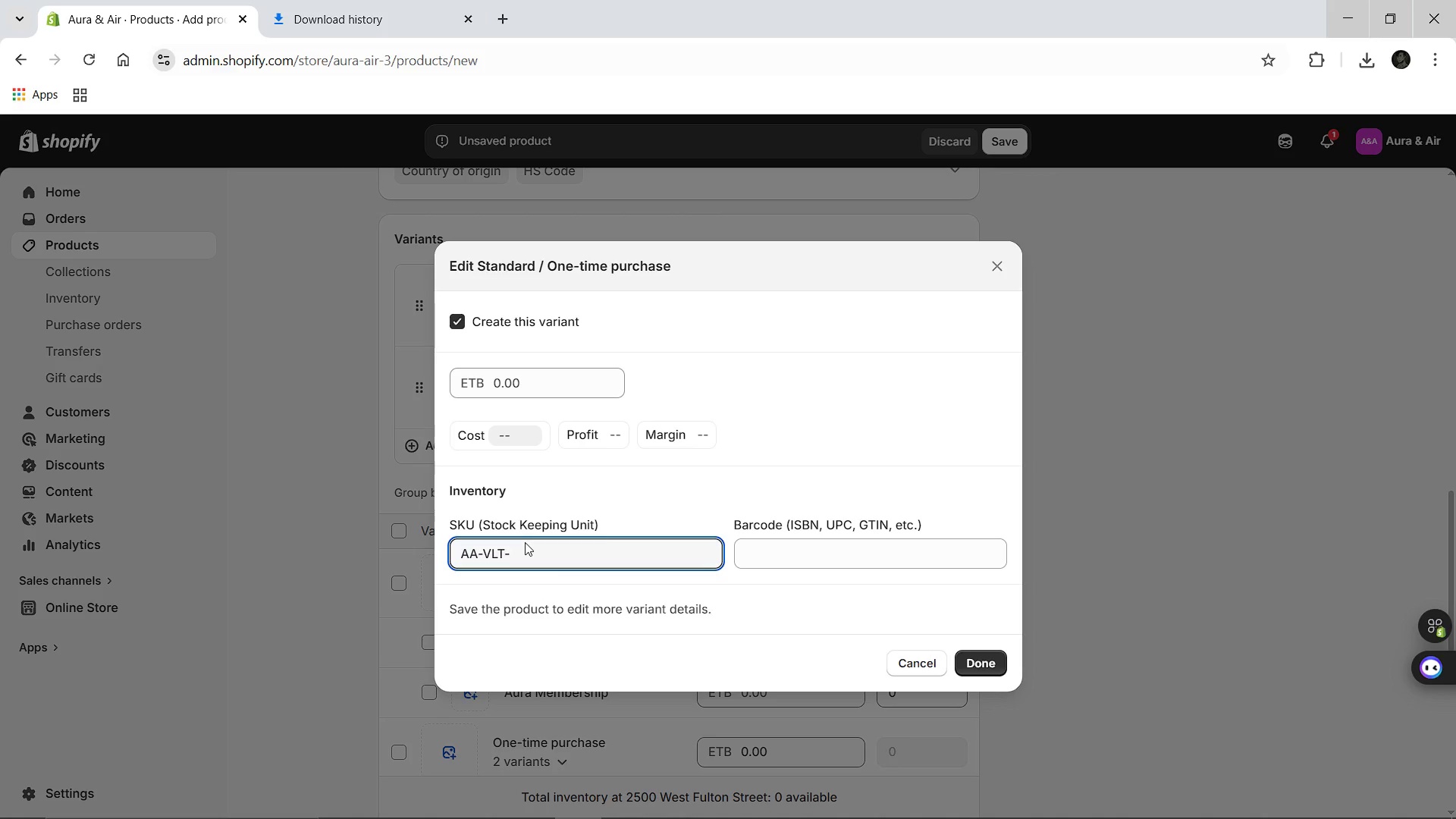 
key(Backspace)
key(Backspace)
key(Backspace)
key(Backspace)
type(HNY_)
key(Backspace)
type(-STD-ONCE)
 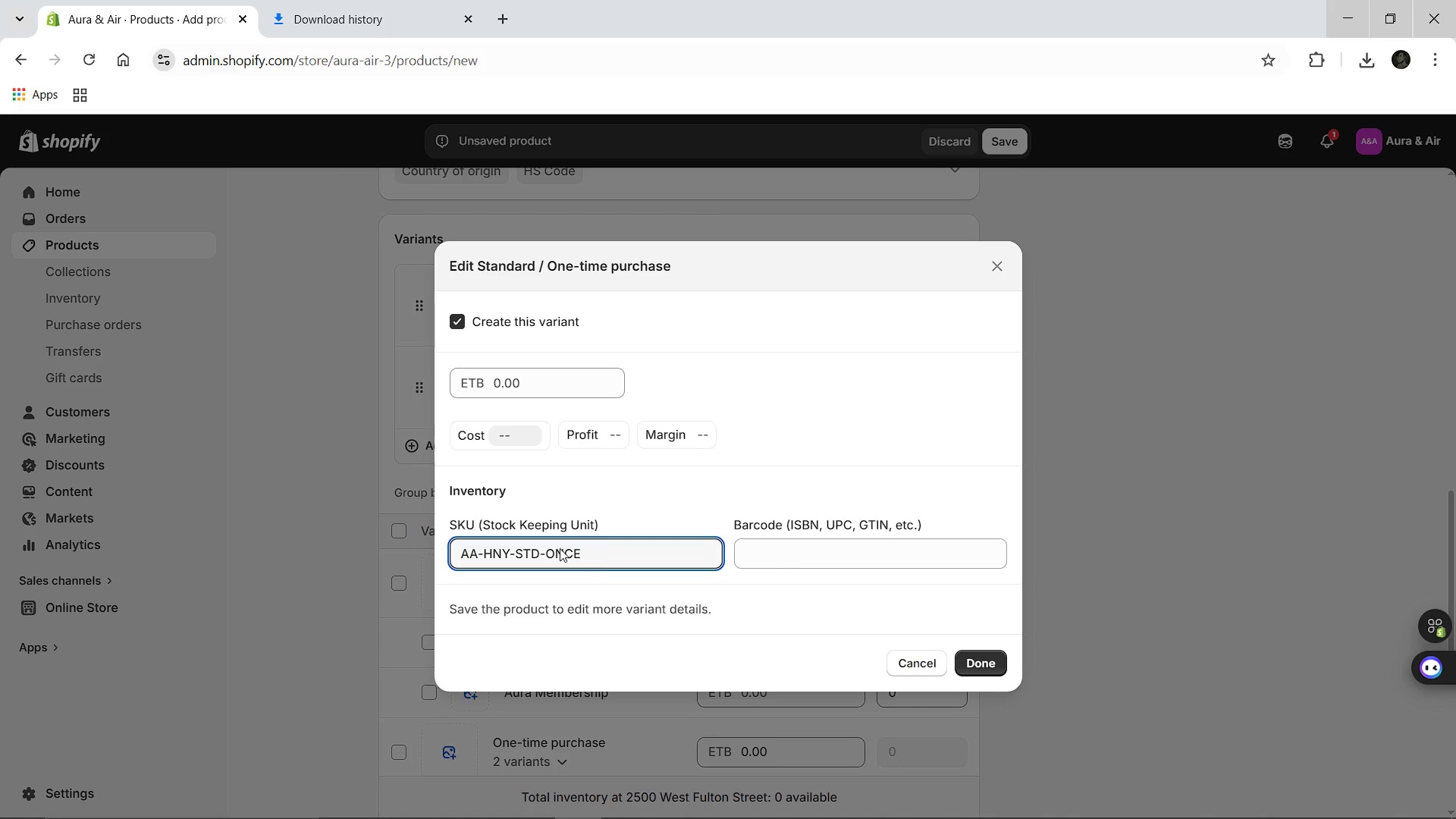 
left_click([532, 391])
 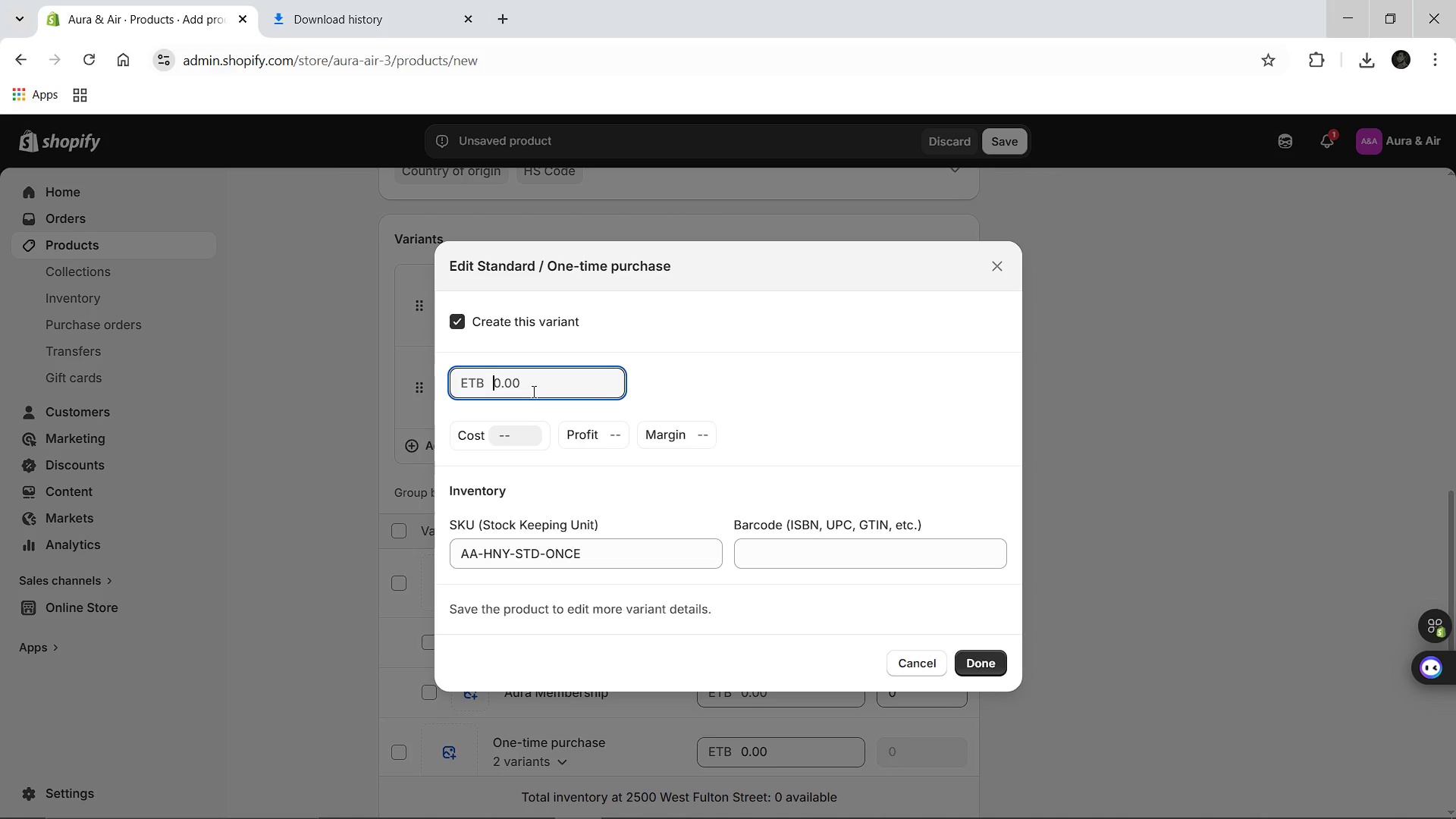 
key(Backspace)
key(Backspace)
key(Backspace)
key(Backspace)
key(Backspace)
key(Backspace)
key(Backspace)
key(Backspace)
key(Backspace)
key(Backspace)
type(65.00)
 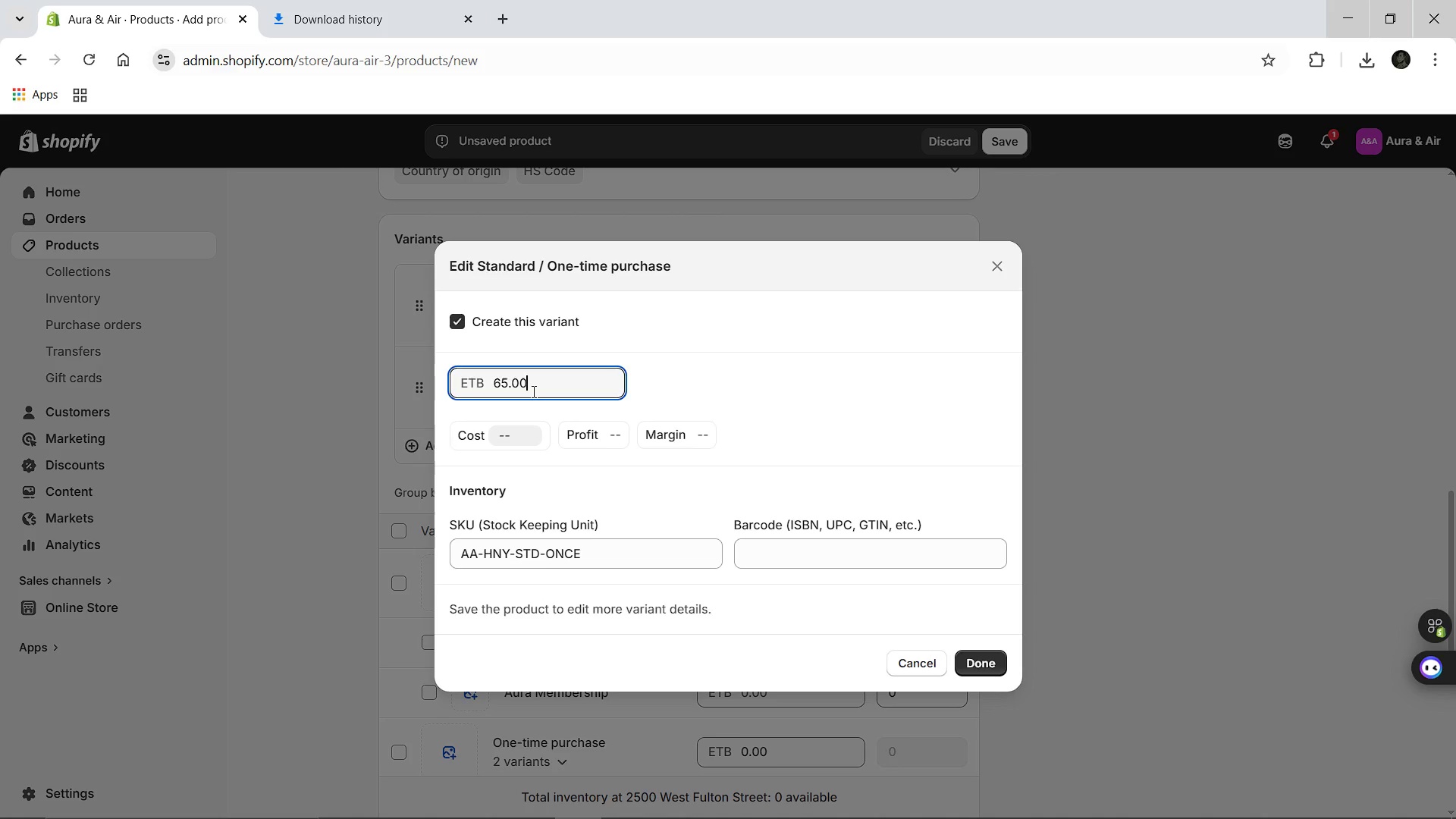 